 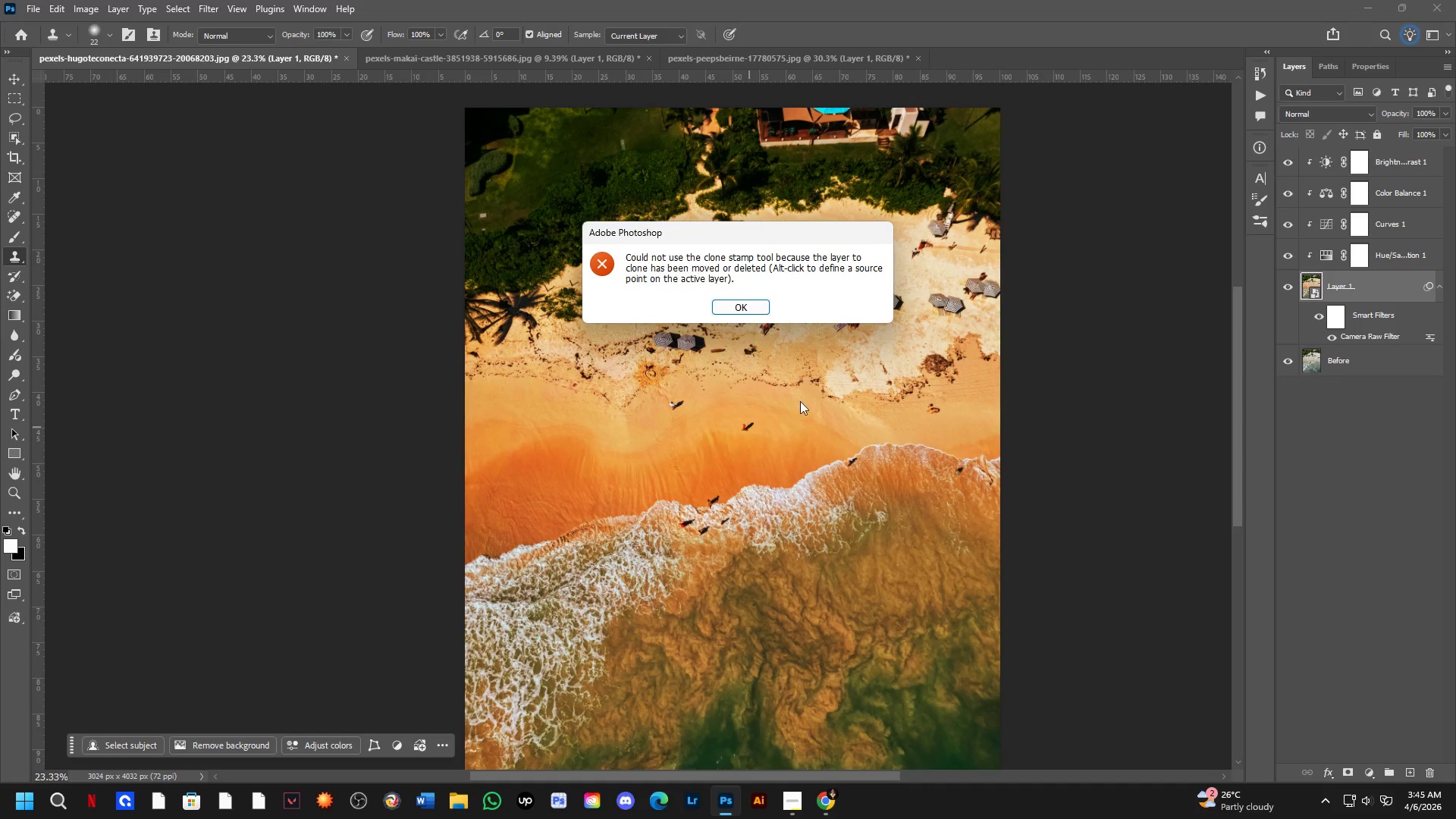 
key(Space)
 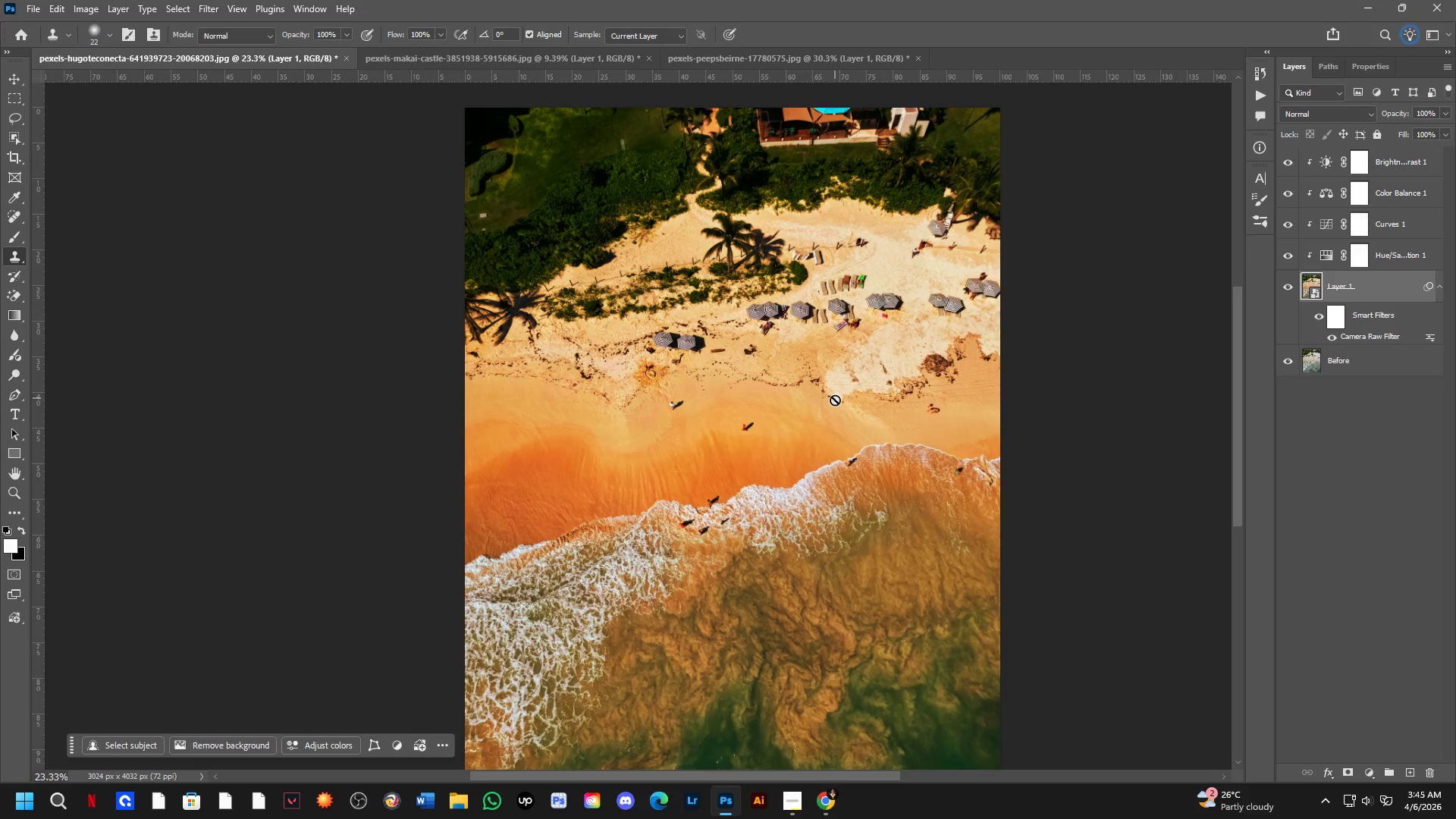 
scroll: coordinate [801, 425], scroll_direction: down, amount: 3.0
 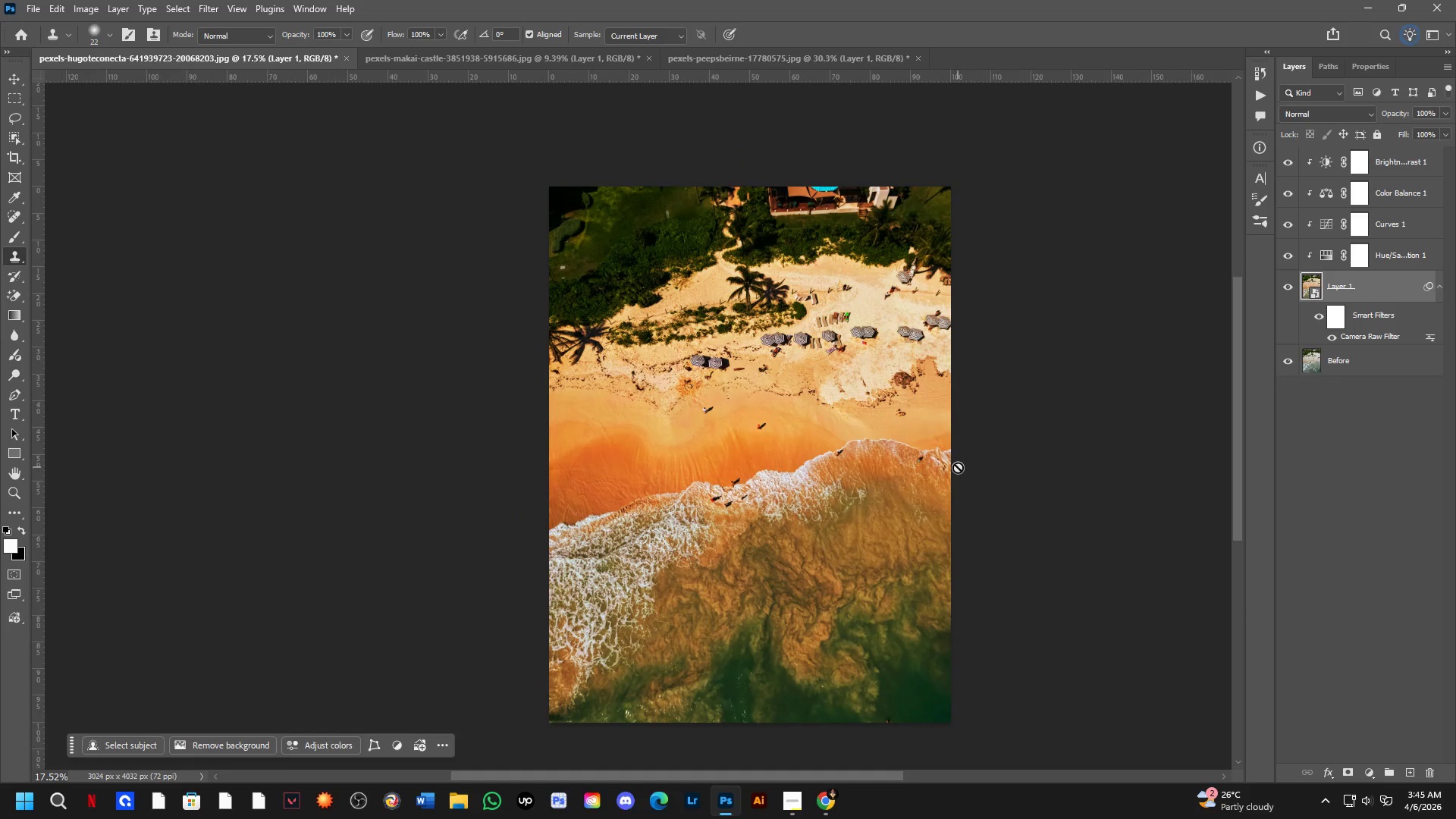 
key(Control+S)
 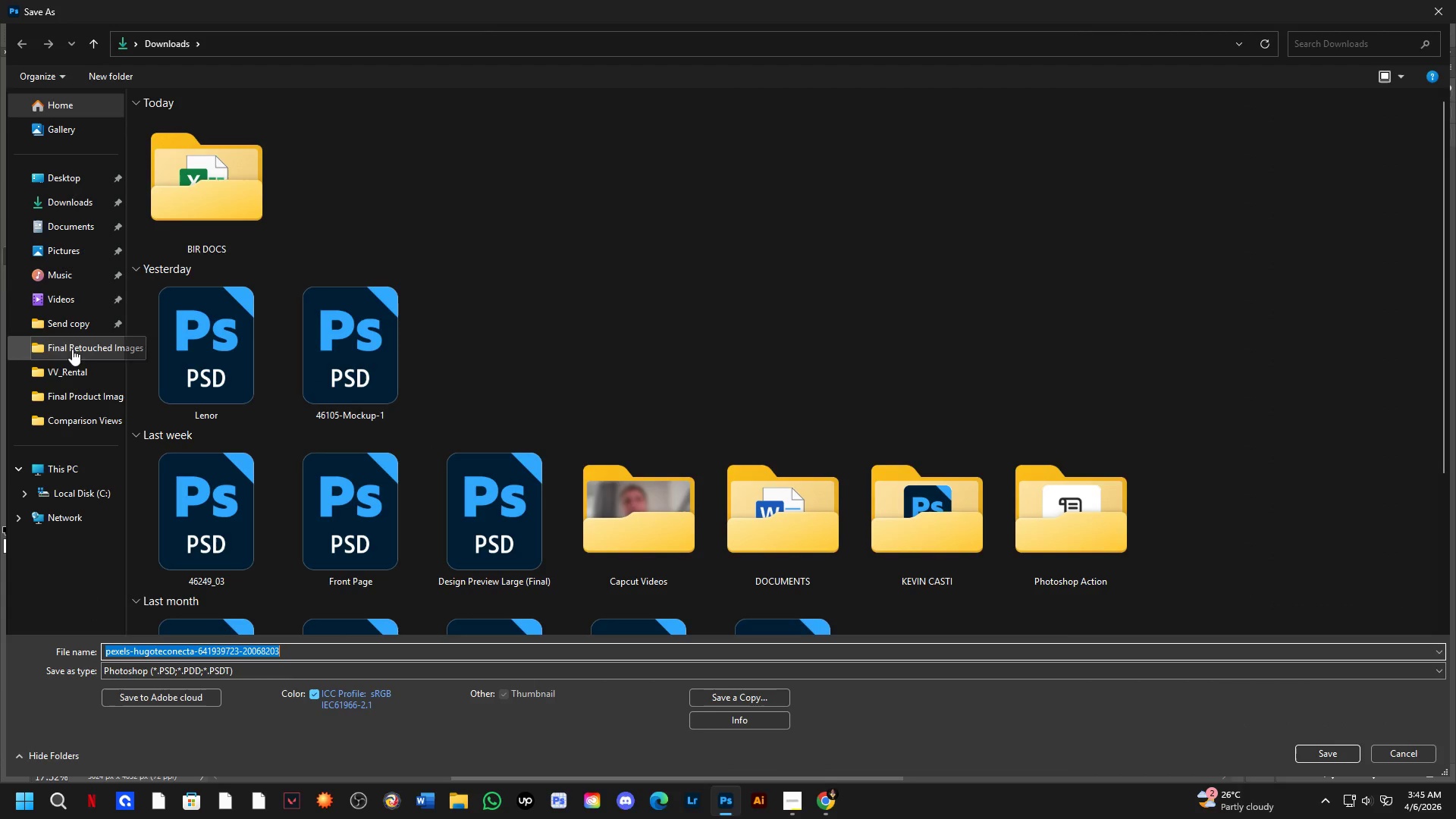 
left_click([67, 372])
 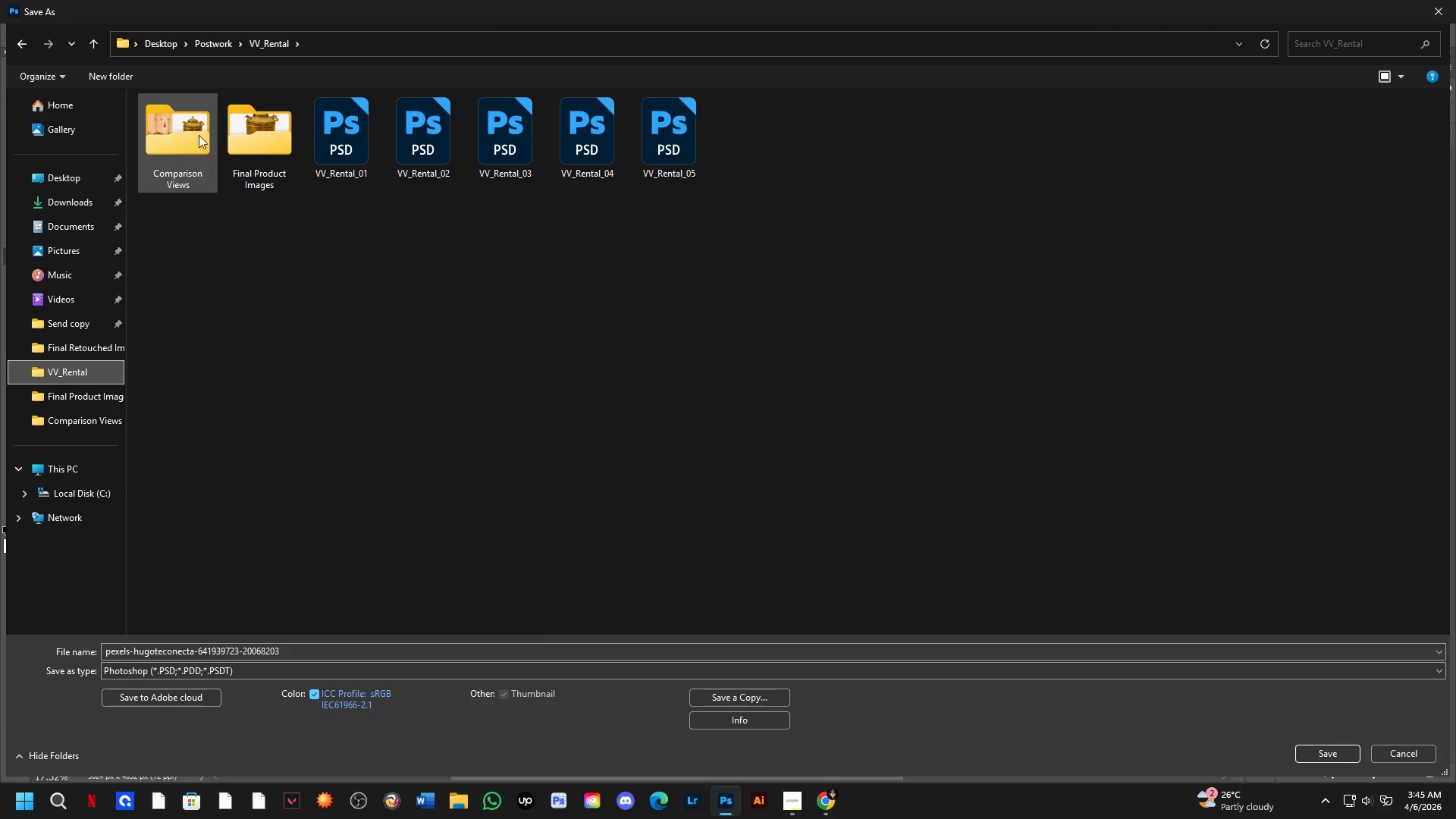 
left_click([218, 49])
 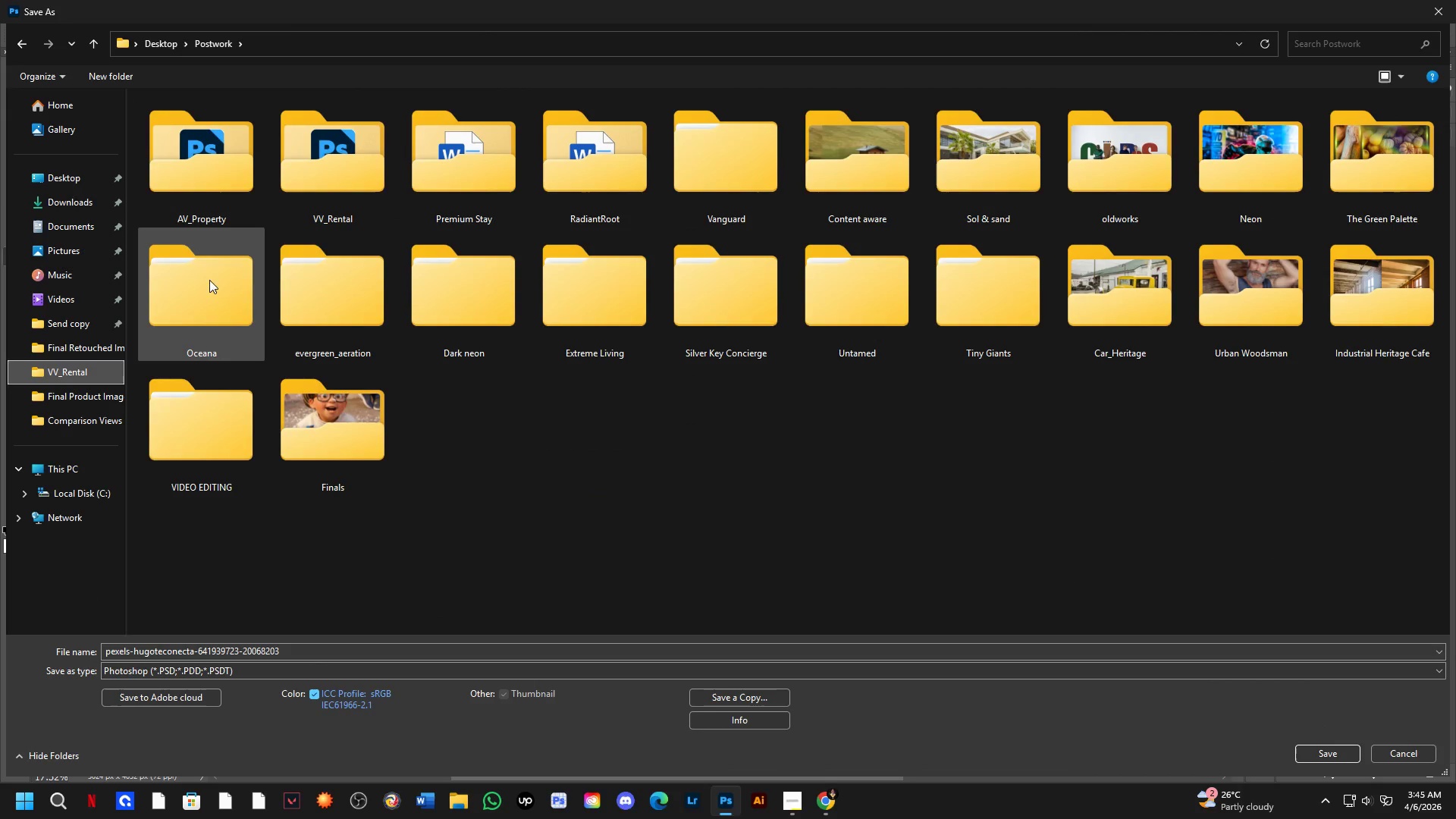 
double_click([204, 187])
 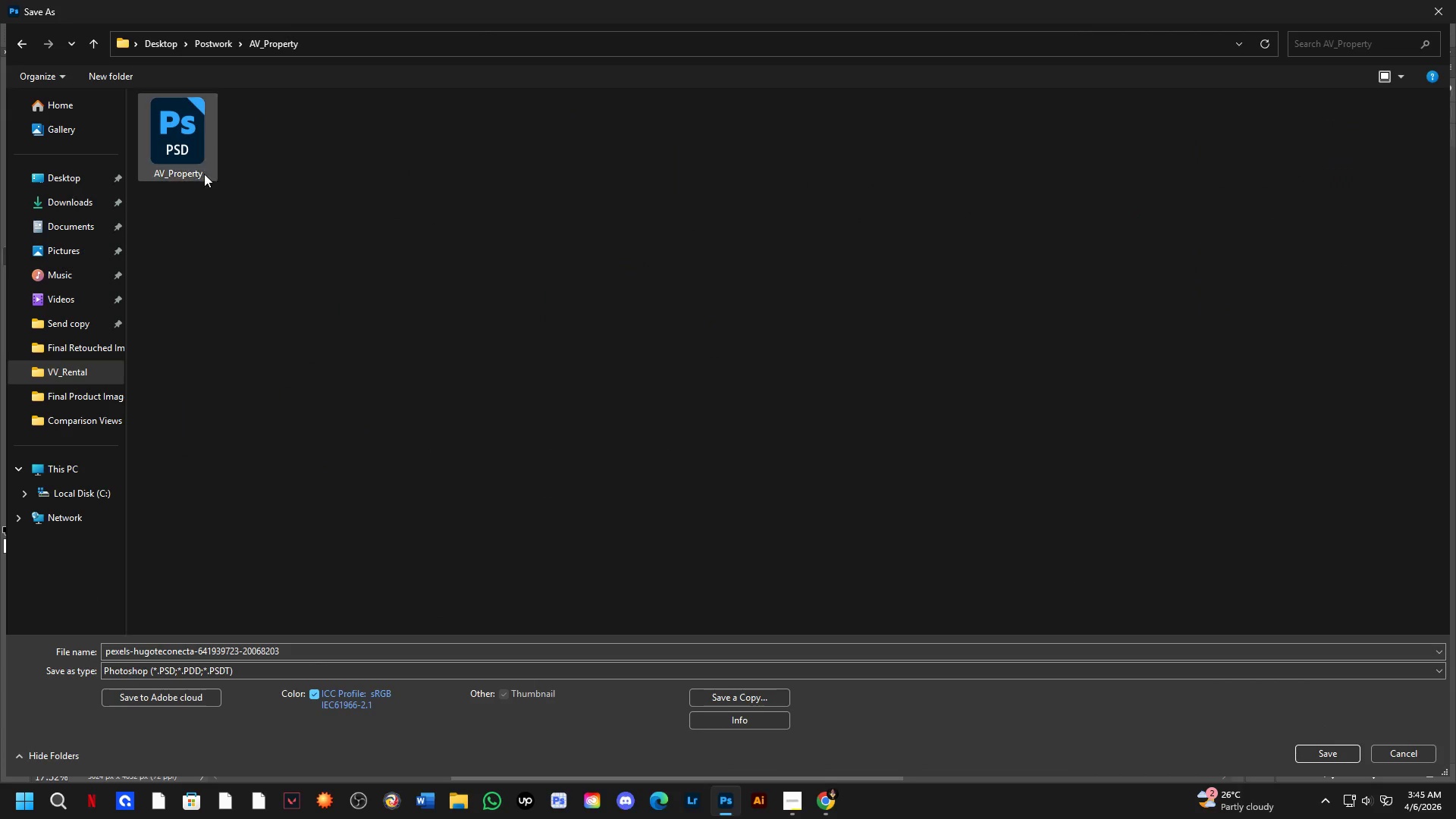 
left_click([189, 150])
 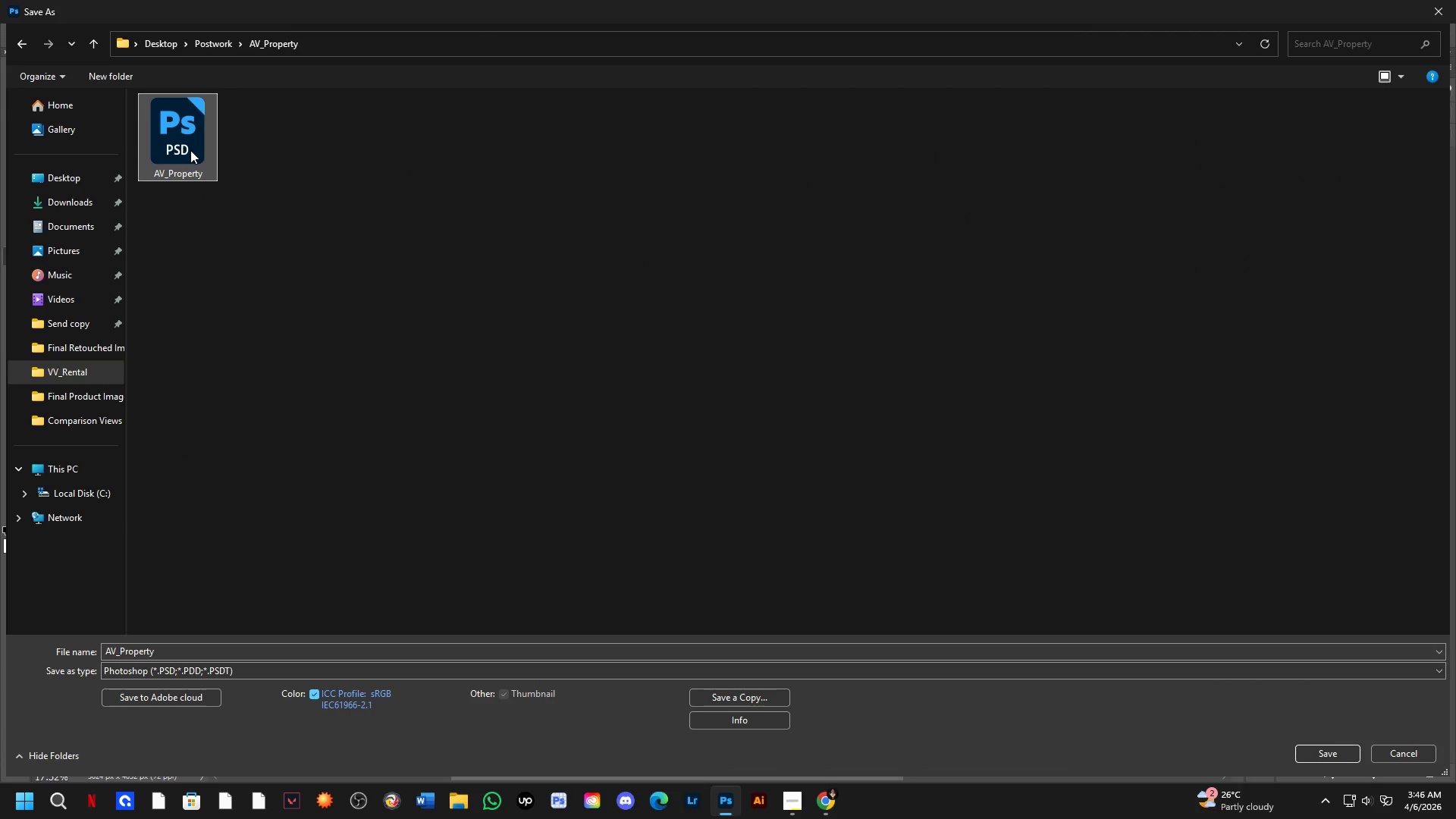 
key(NumpadEnter)
 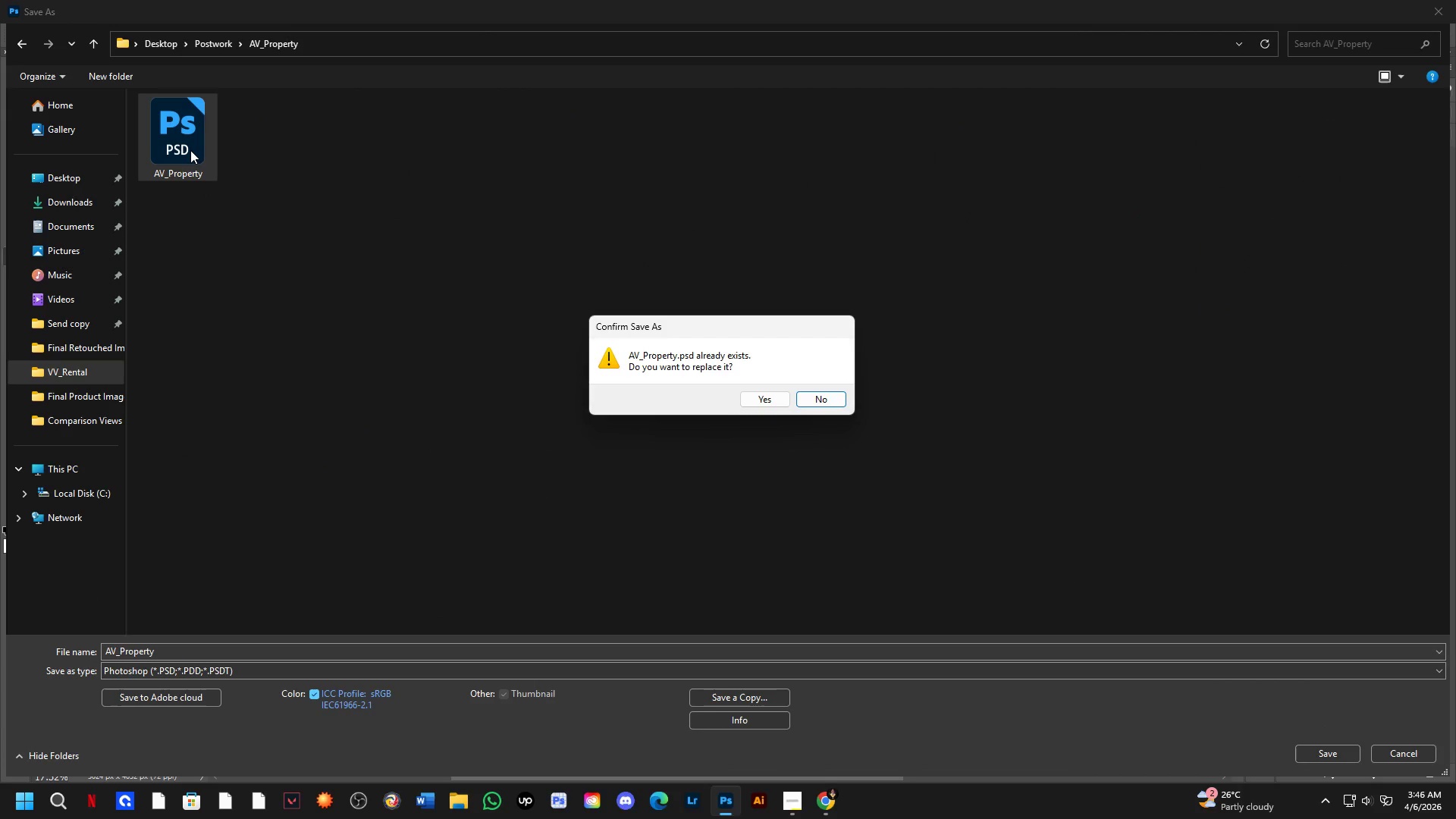 
key(ArrowLeft)
 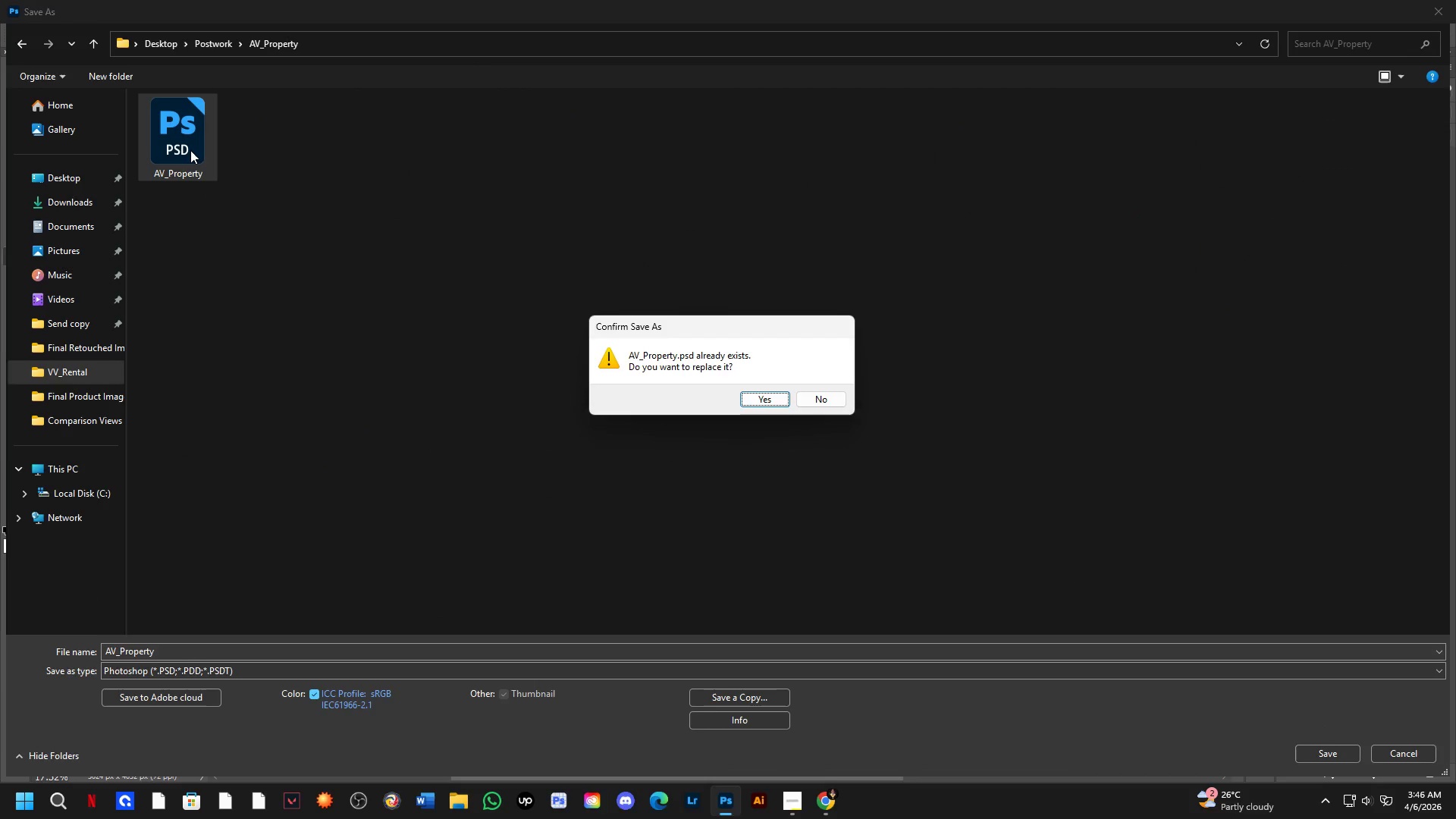 
key(NumpadEnter)
 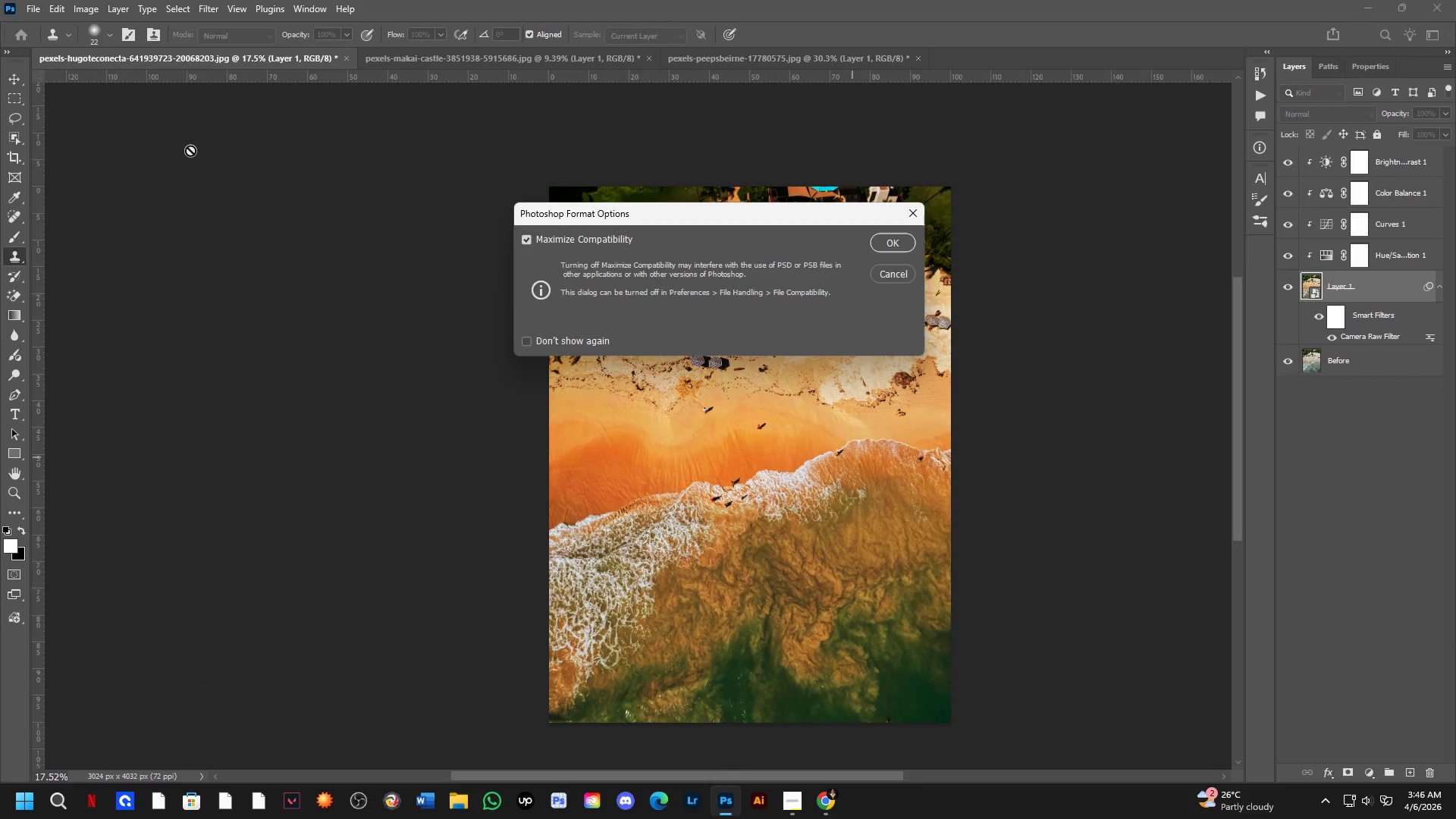 
key(NumpadEnter)
 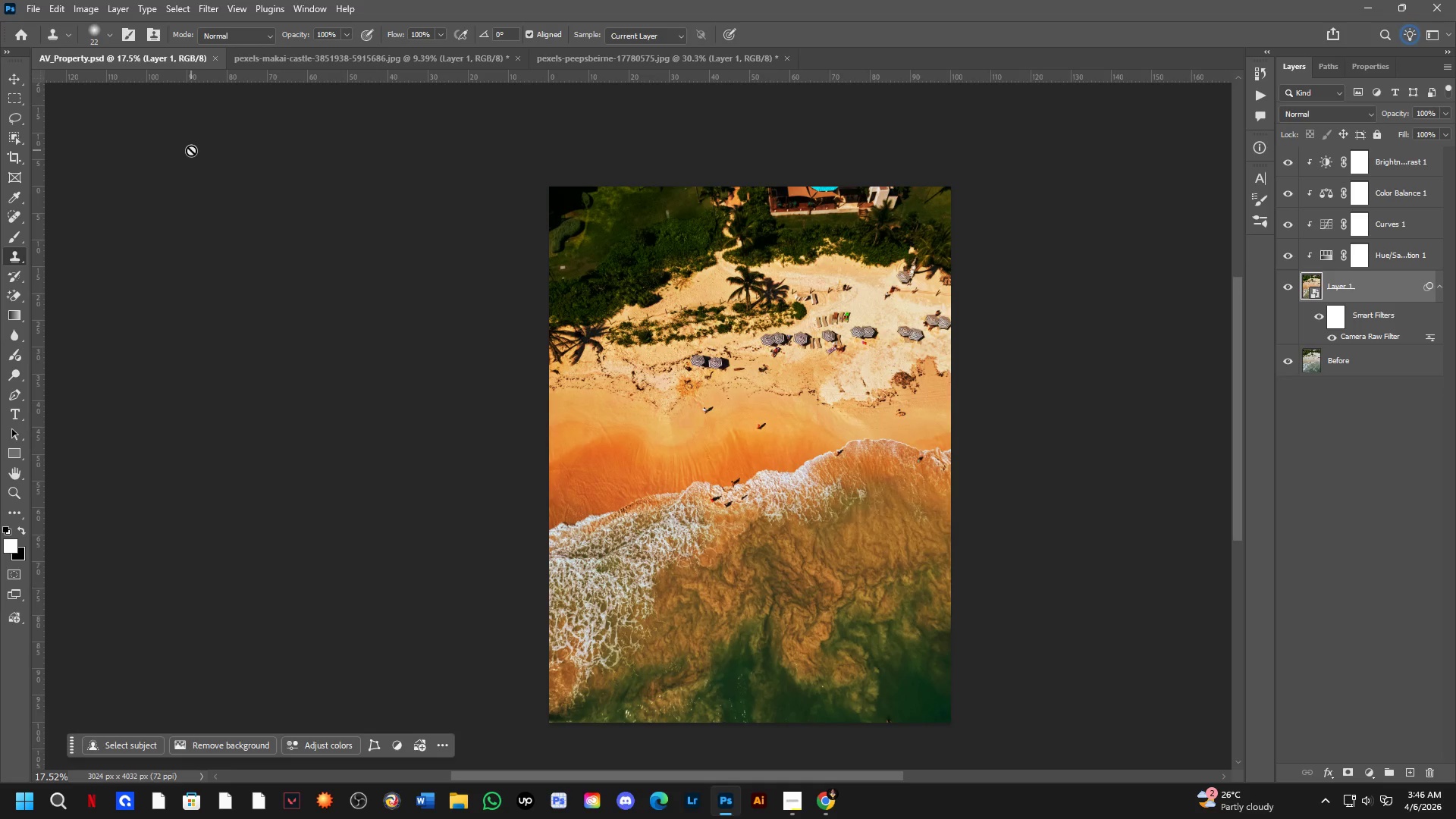 
wait(10.33)
 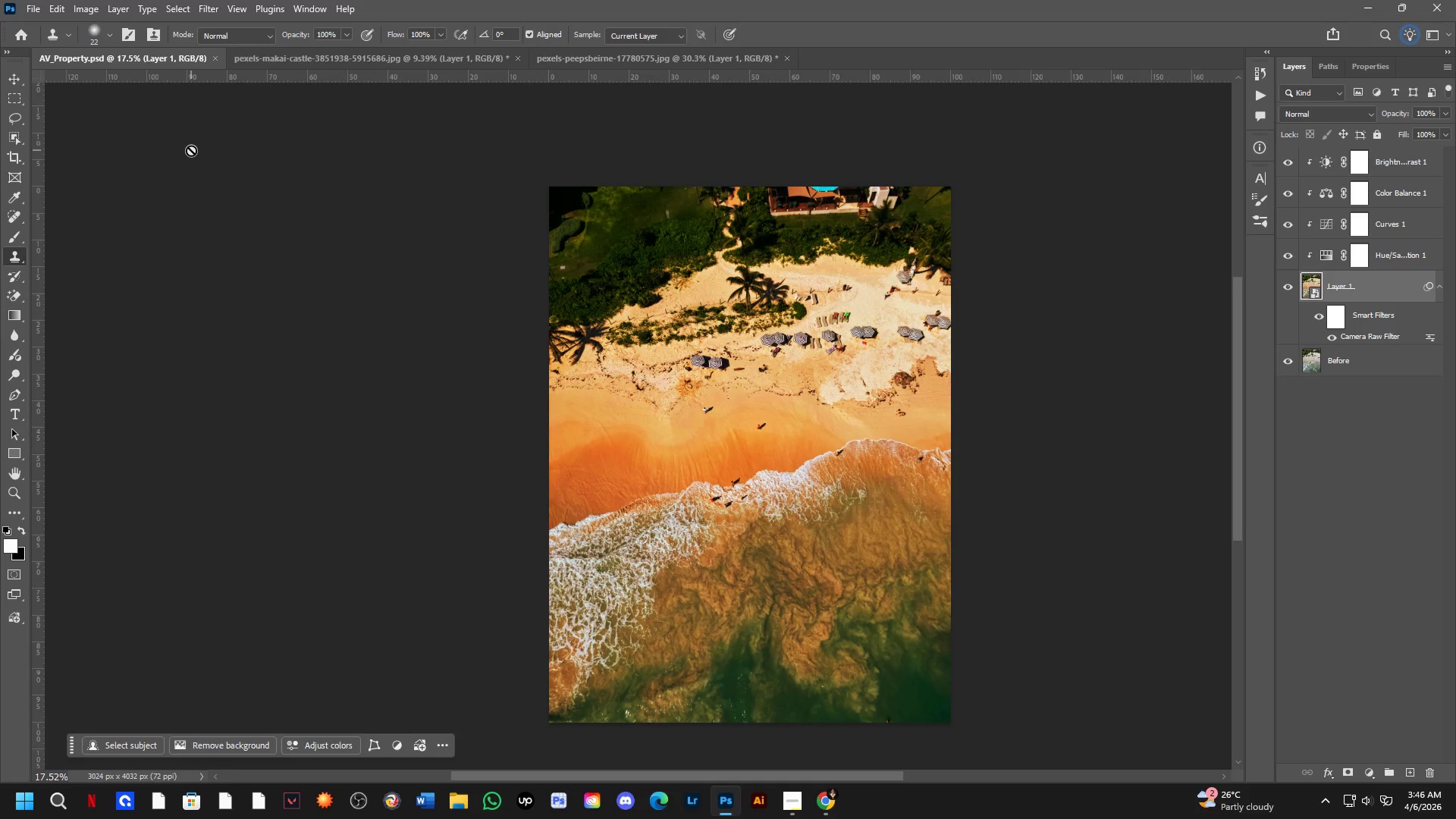 
key(Alt+AltLeft)
 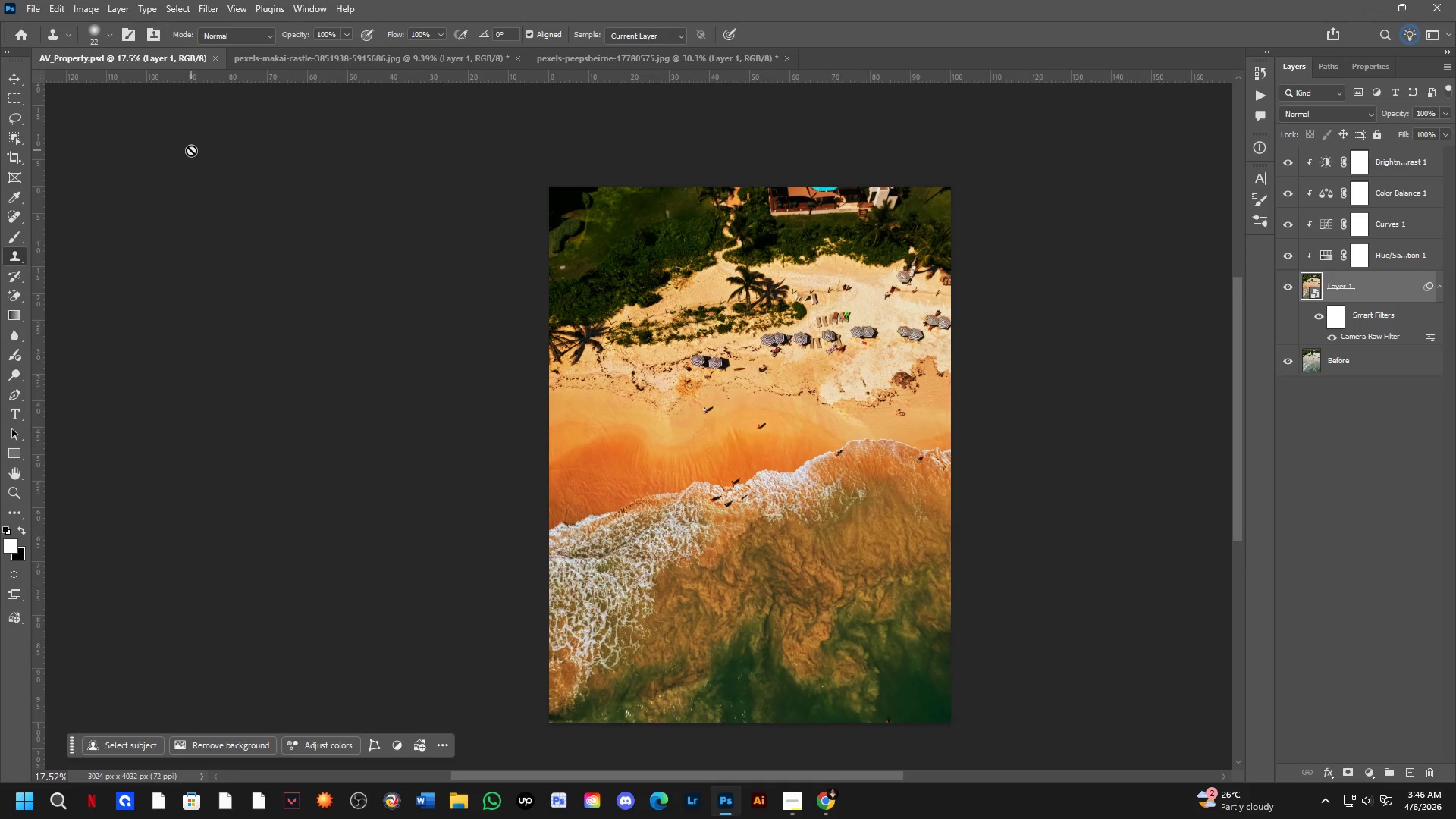 
key(Alt+Tab)